 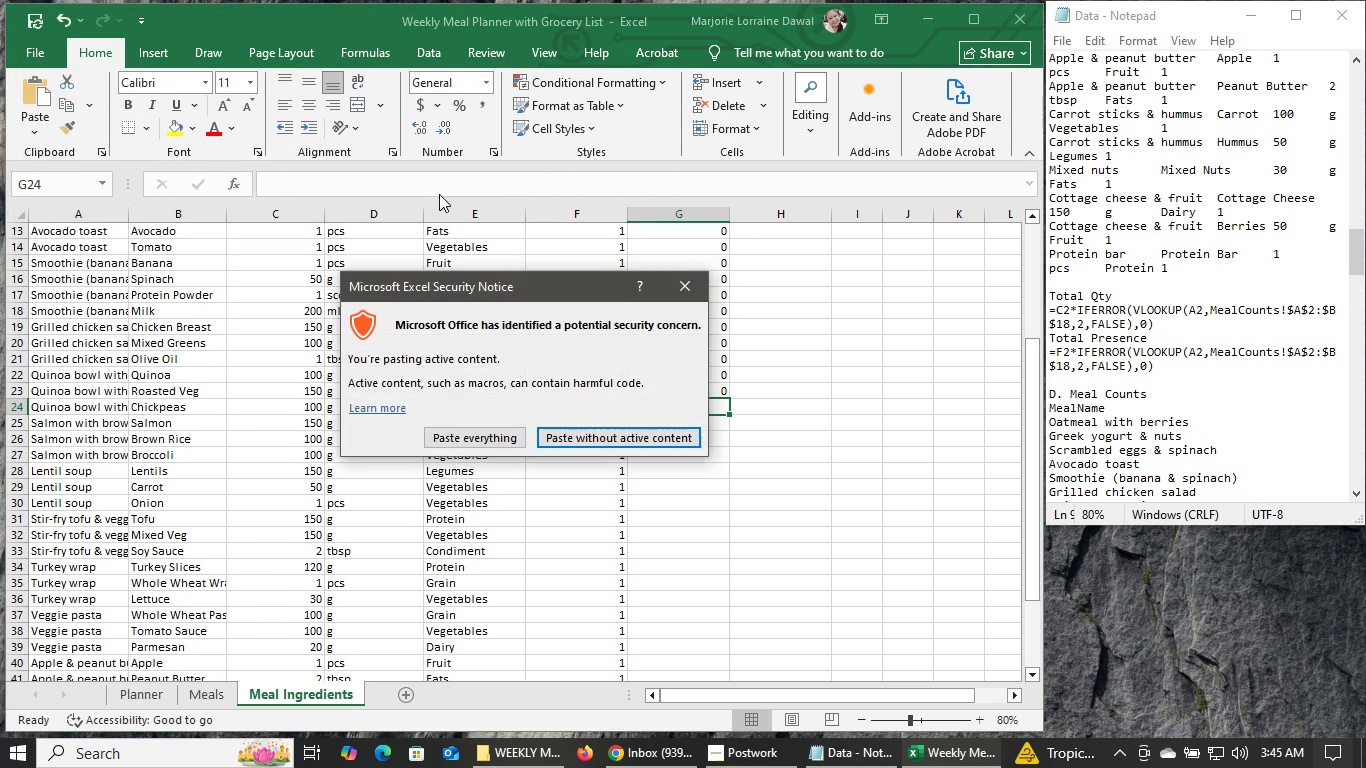 
left_click([472, 440])
 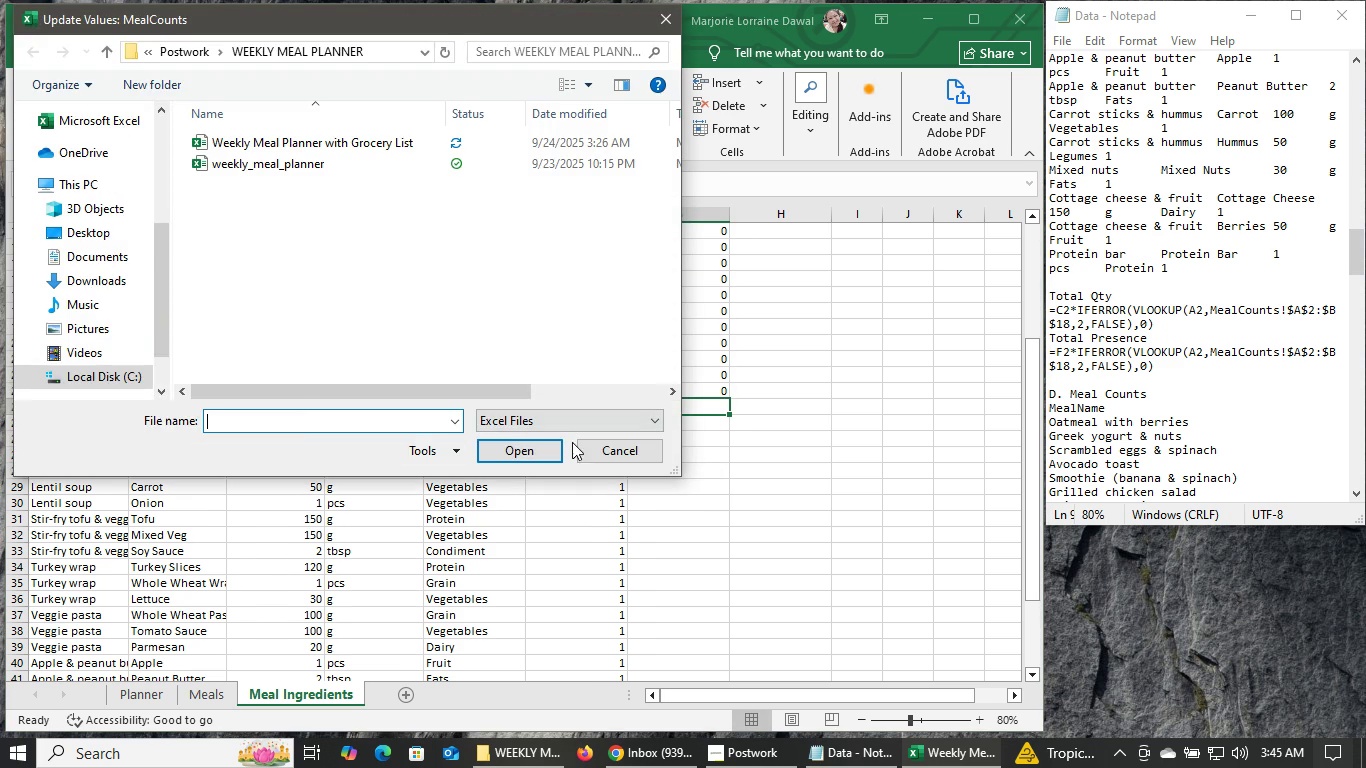 
left_click([629, 451])
 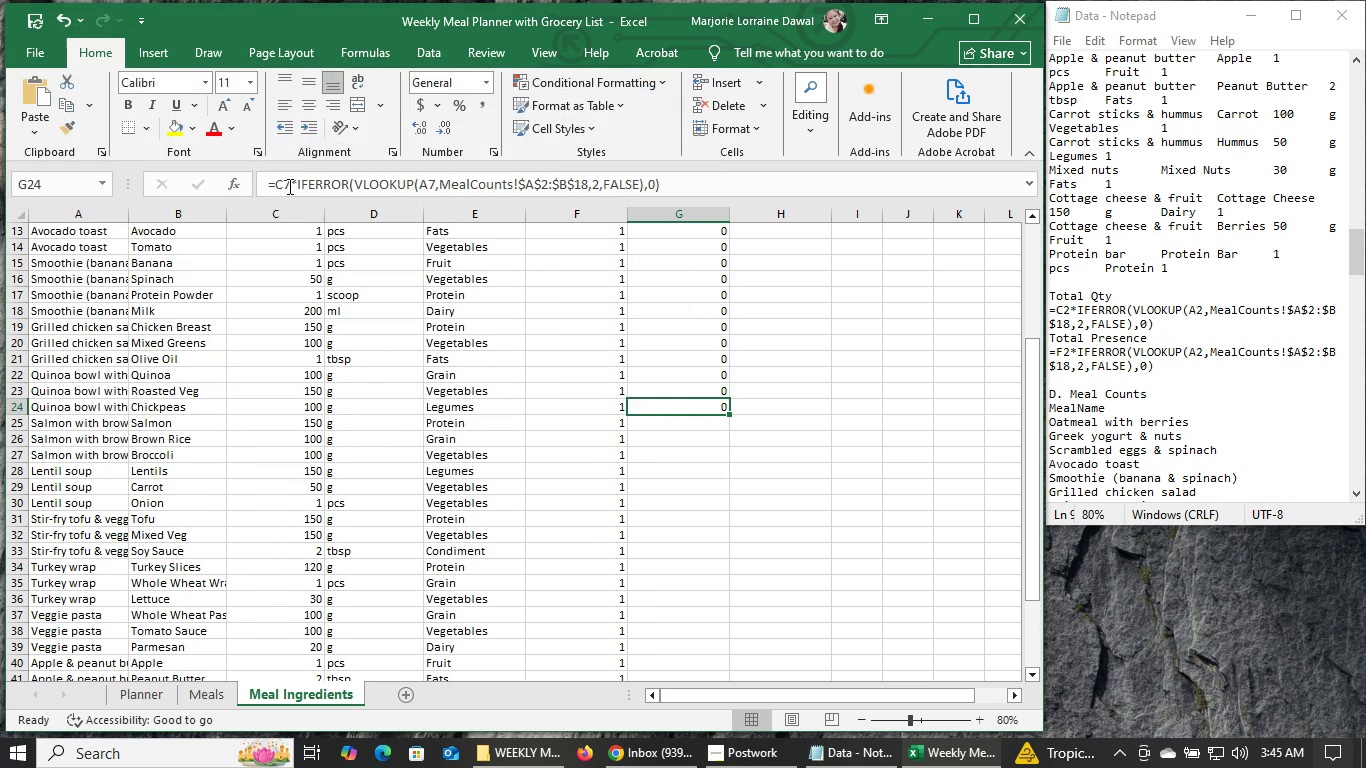 
left_click([288, 186])
 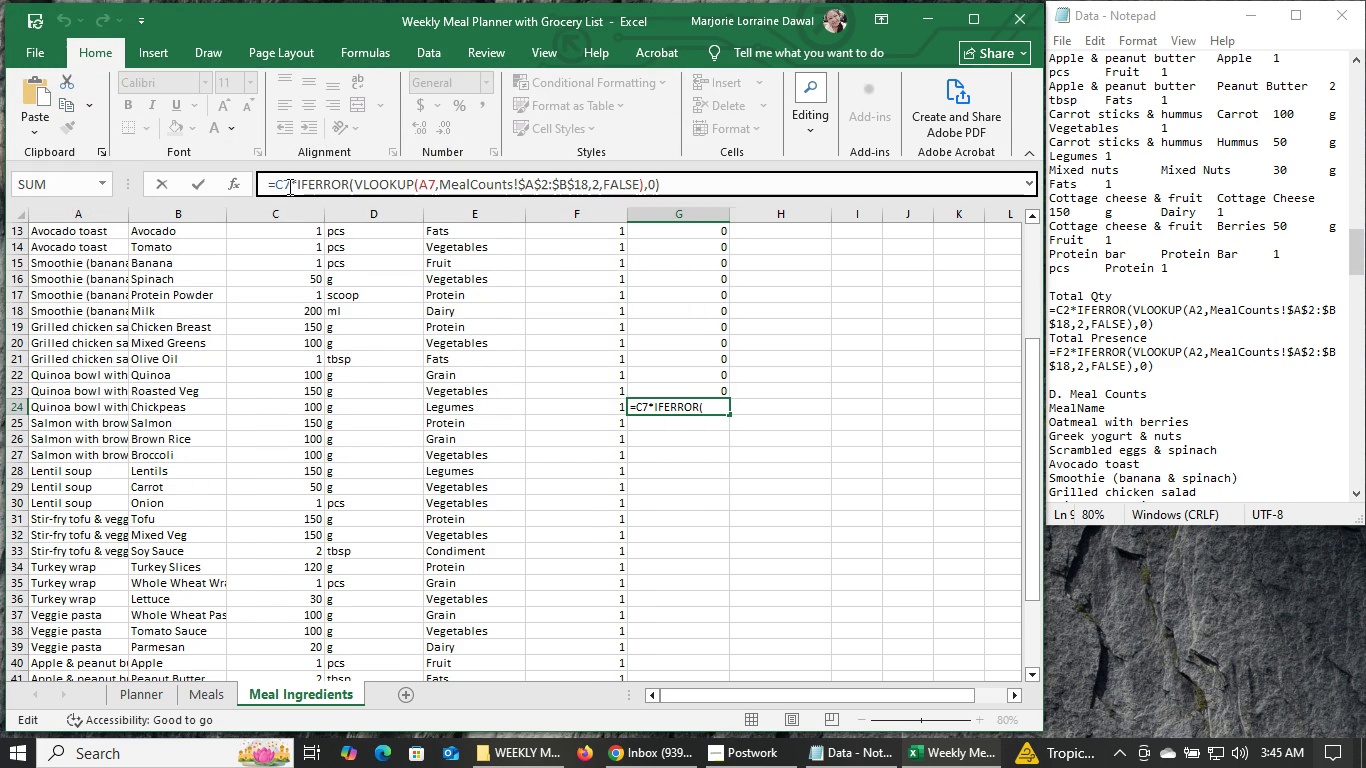 
key(Backspace)
type(24)
 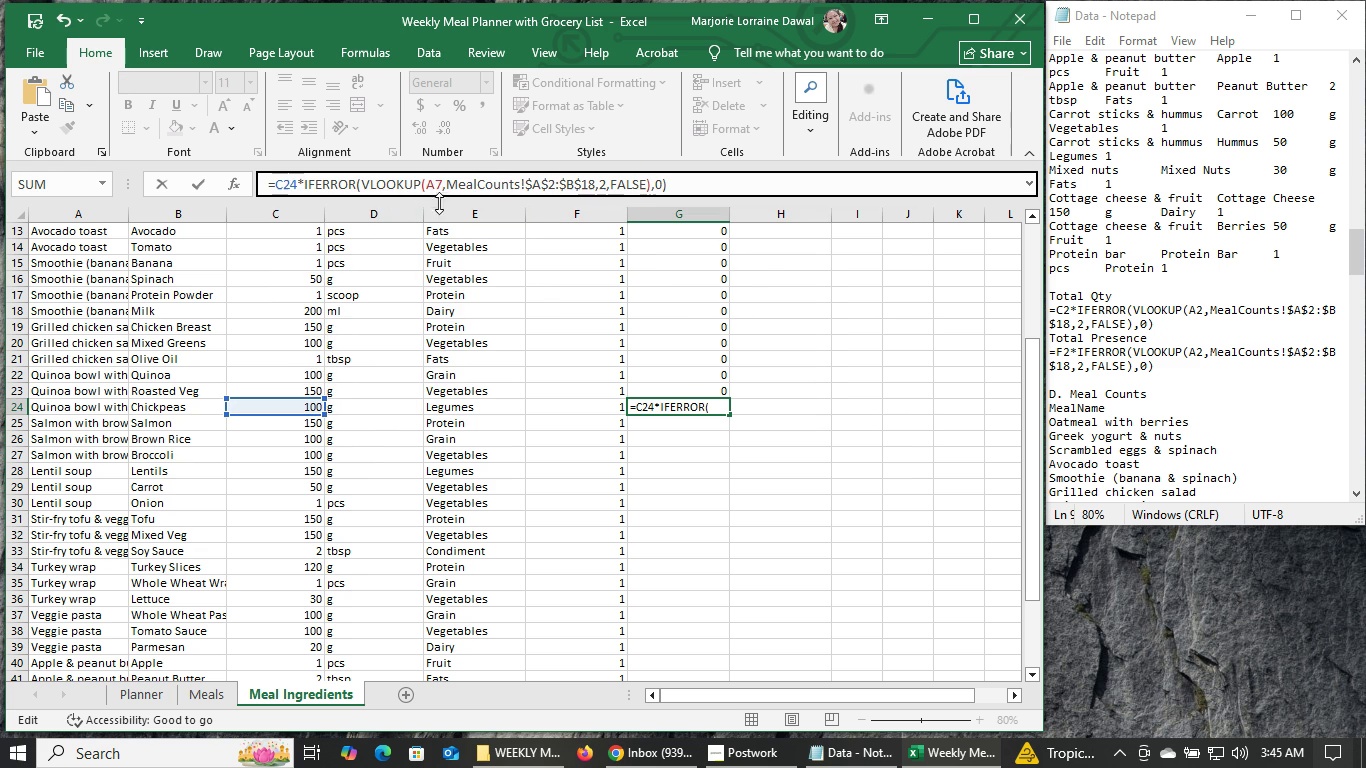 
left_click([439, 185])
 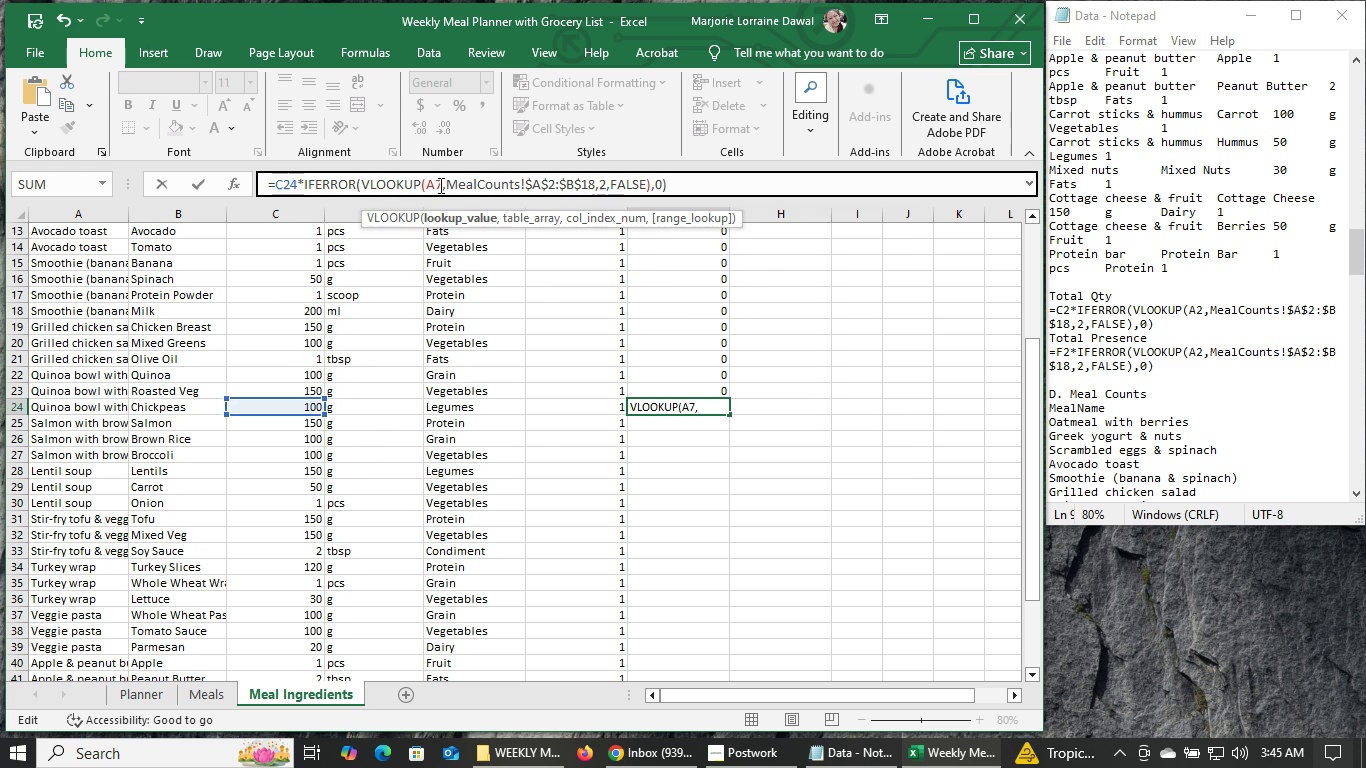 
key(Backspace)
type(24)
 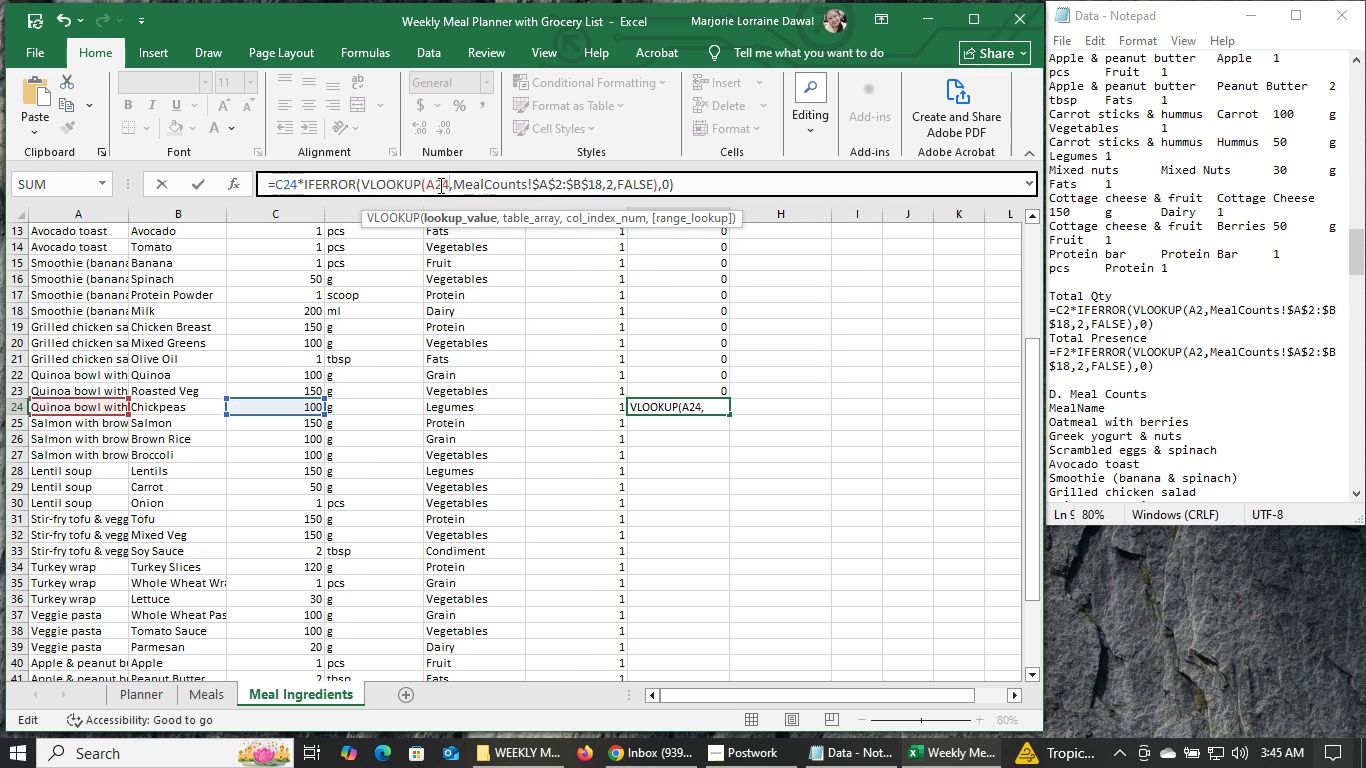 
key(Enter)
 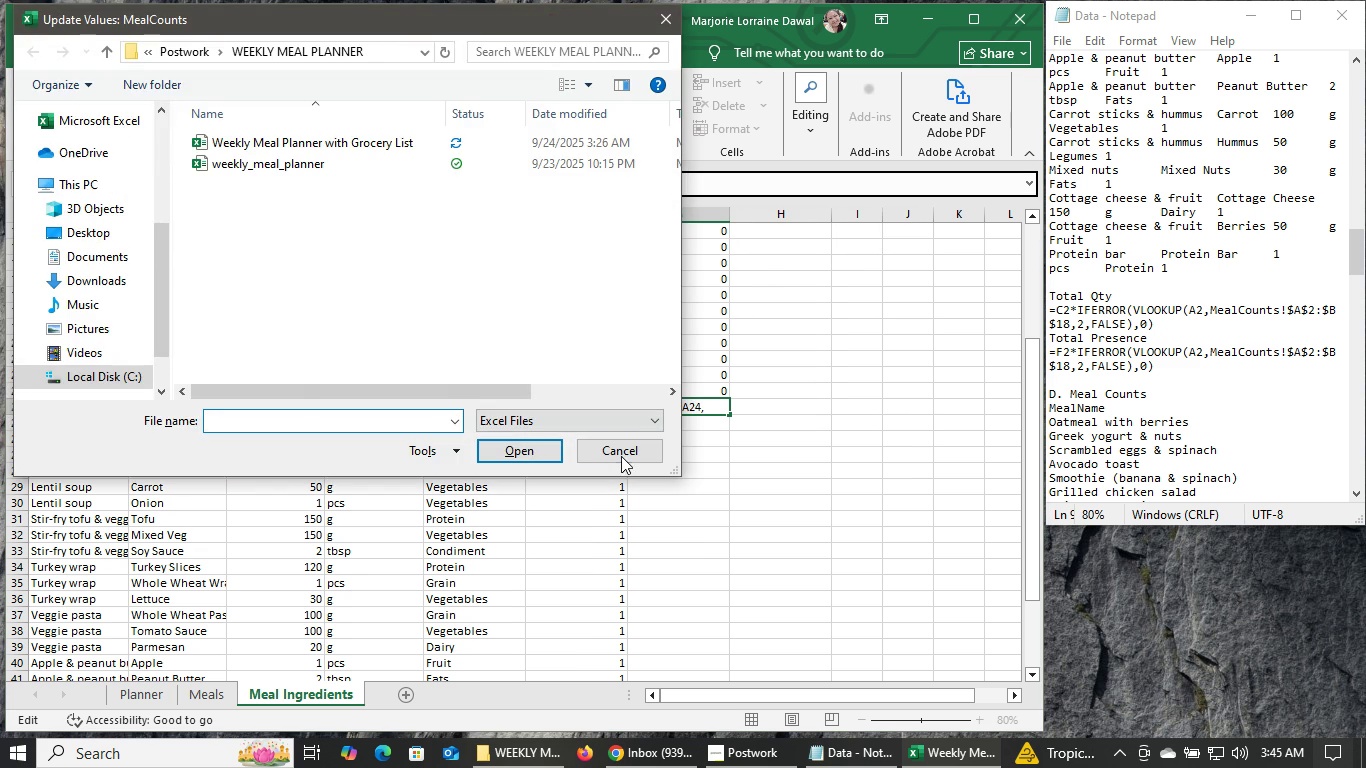 
left_click([621, 456])